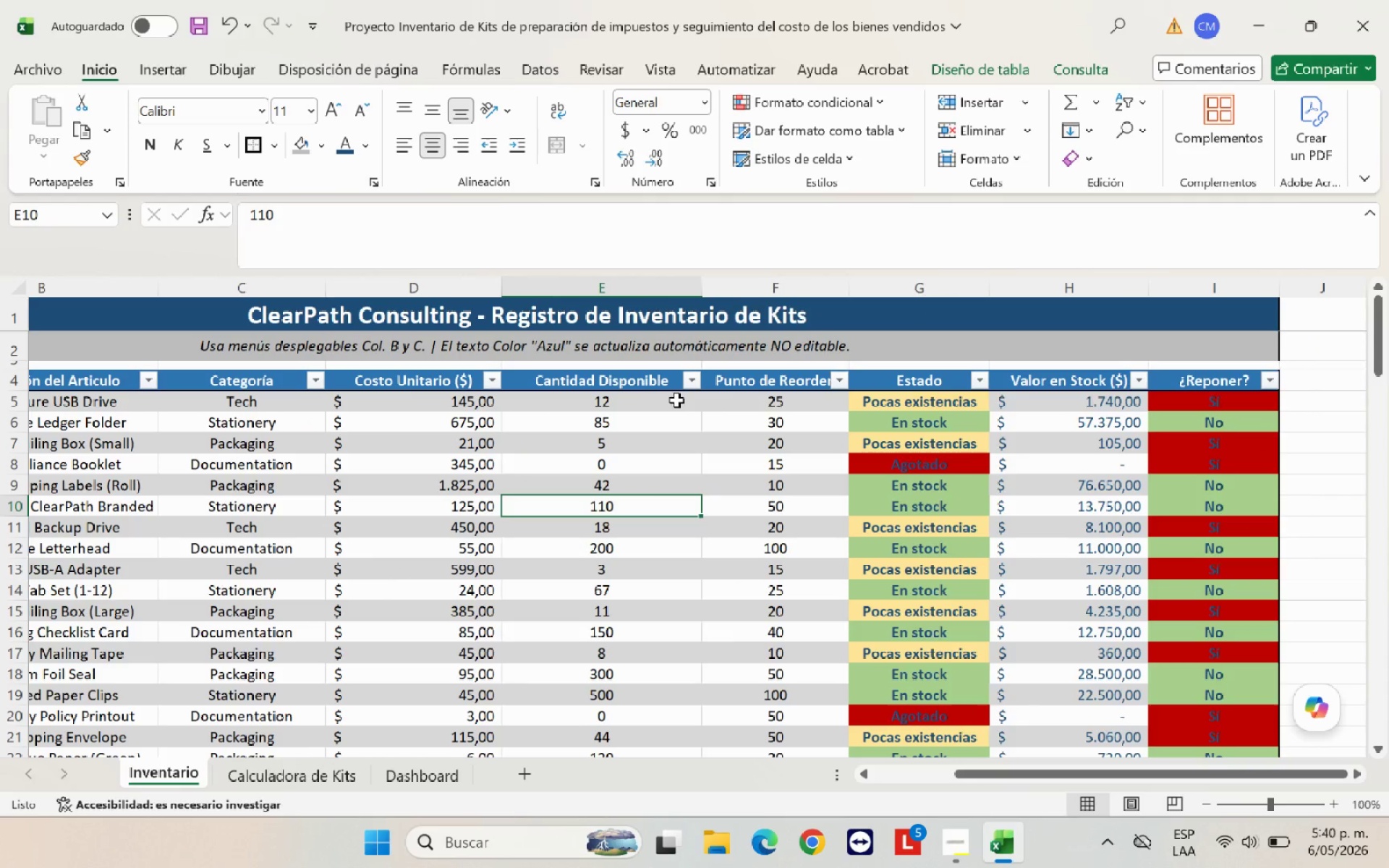 
scroll: coordinate [665, 394], scroll_direction: up, amount: 2.0
 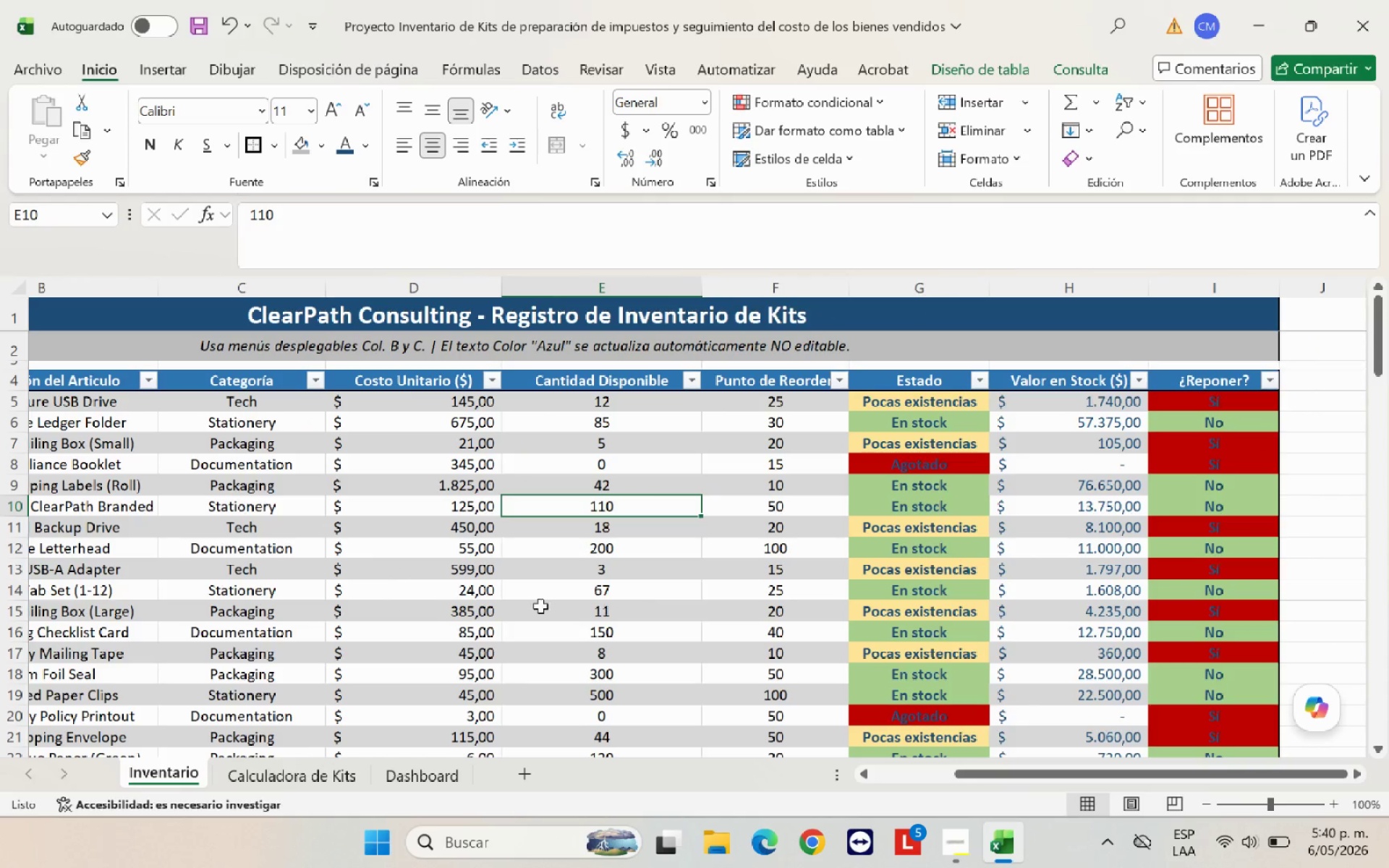 
left_click([307, 770])
 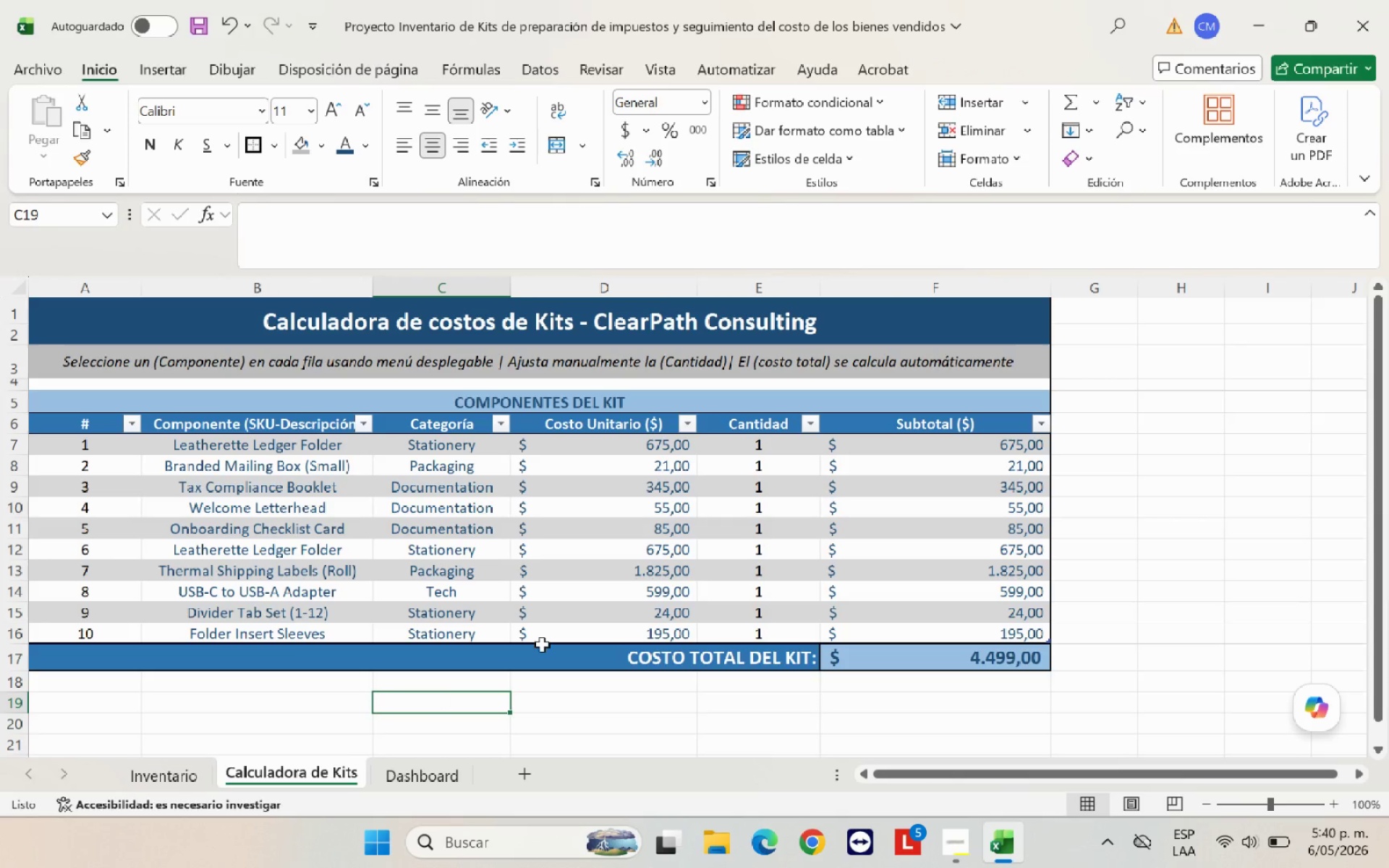 
scroll: coordinate [634, 593], scroll_direction: up, amount: 5.0
 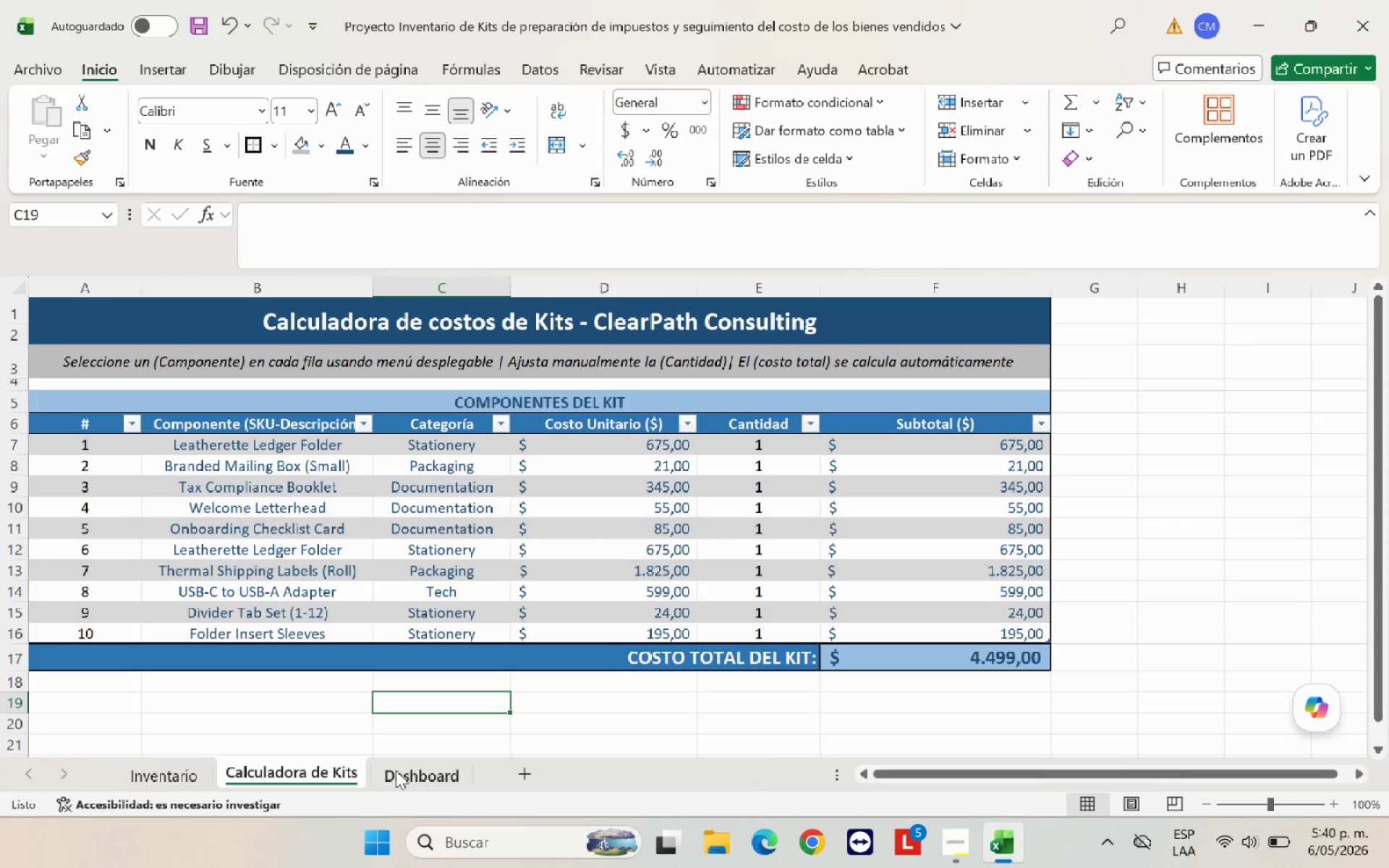 
left_click([396, 770])
 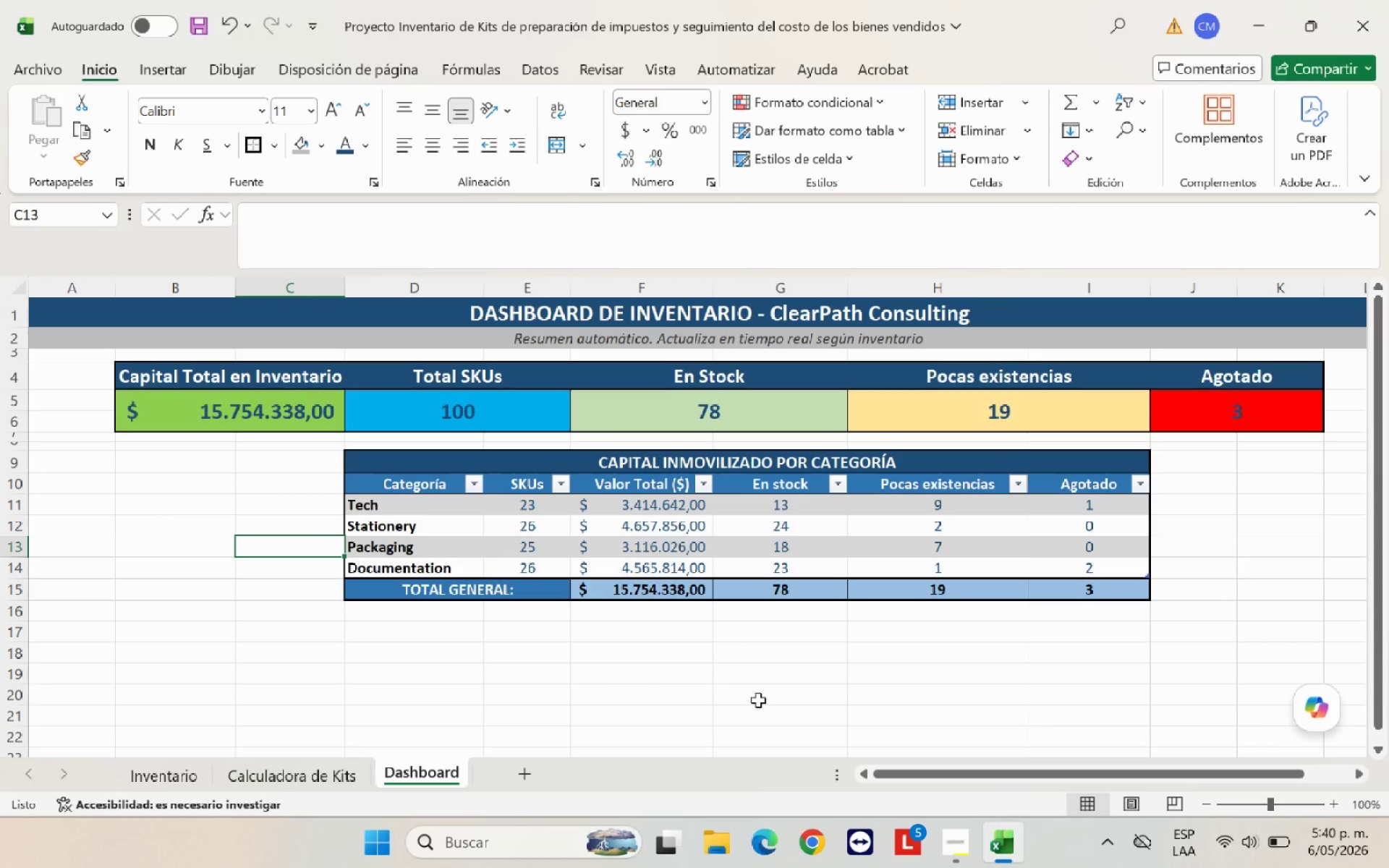 